 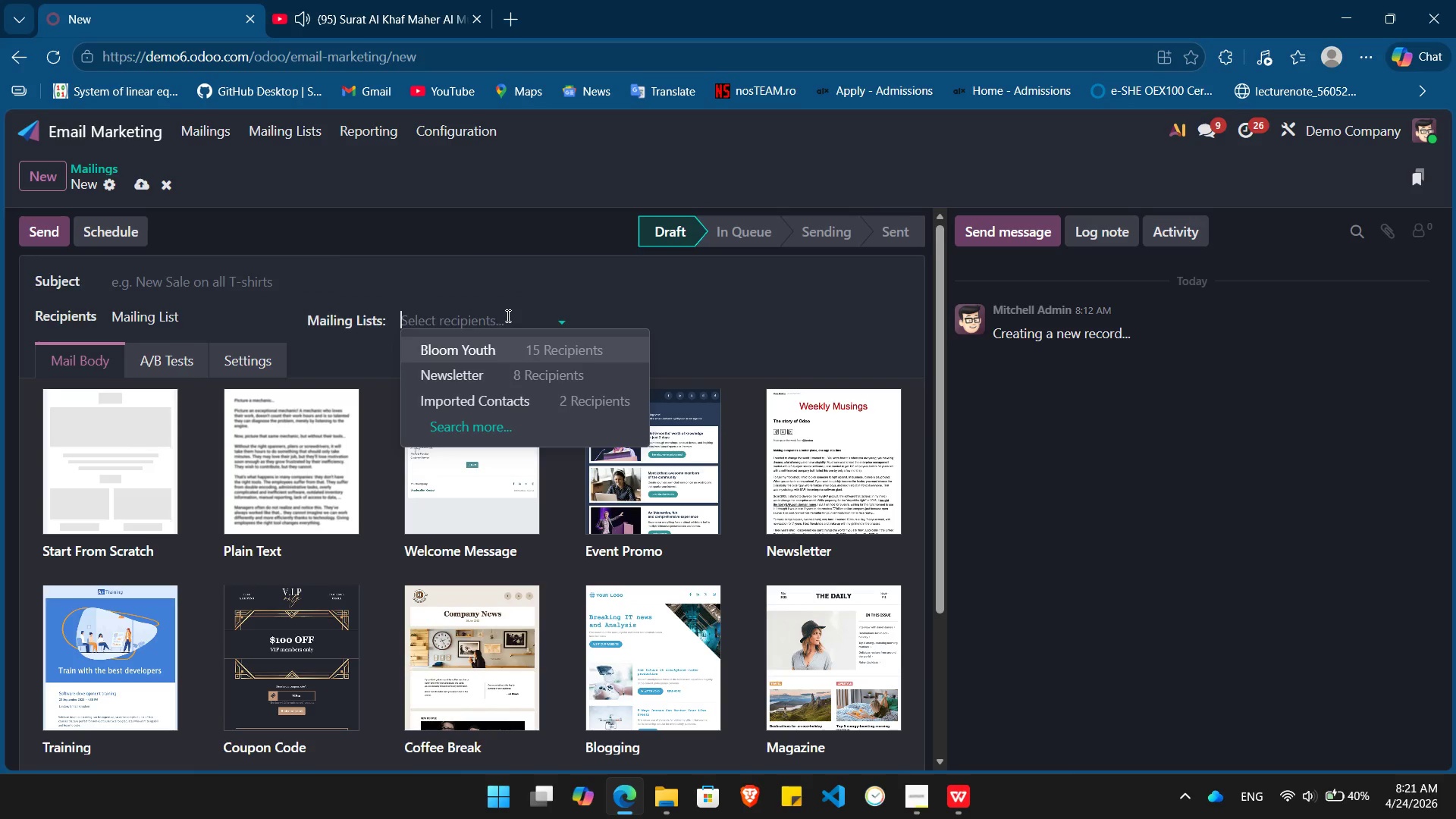 
left_click([495, 353])
 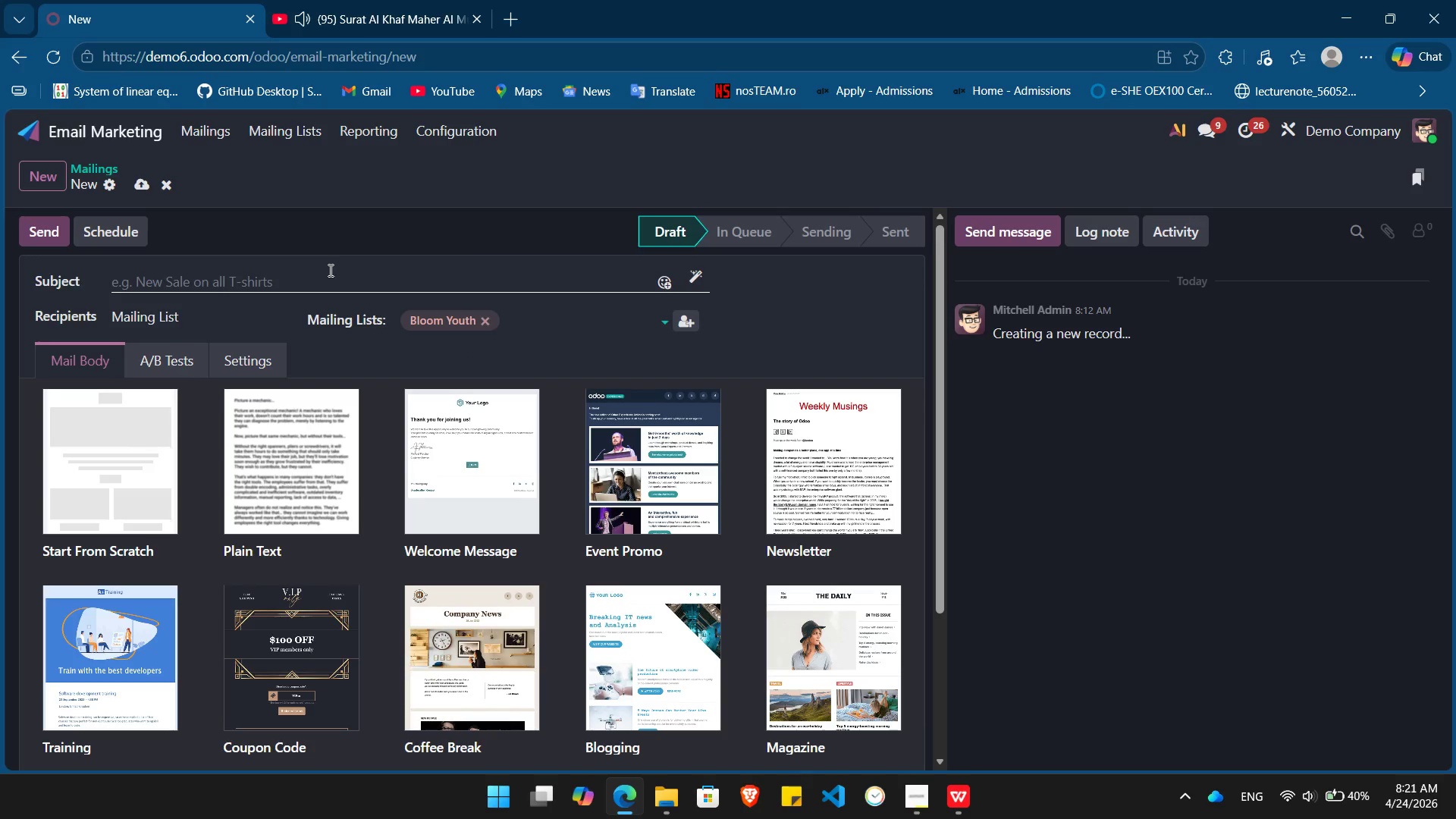 
left_click([329, 270])
 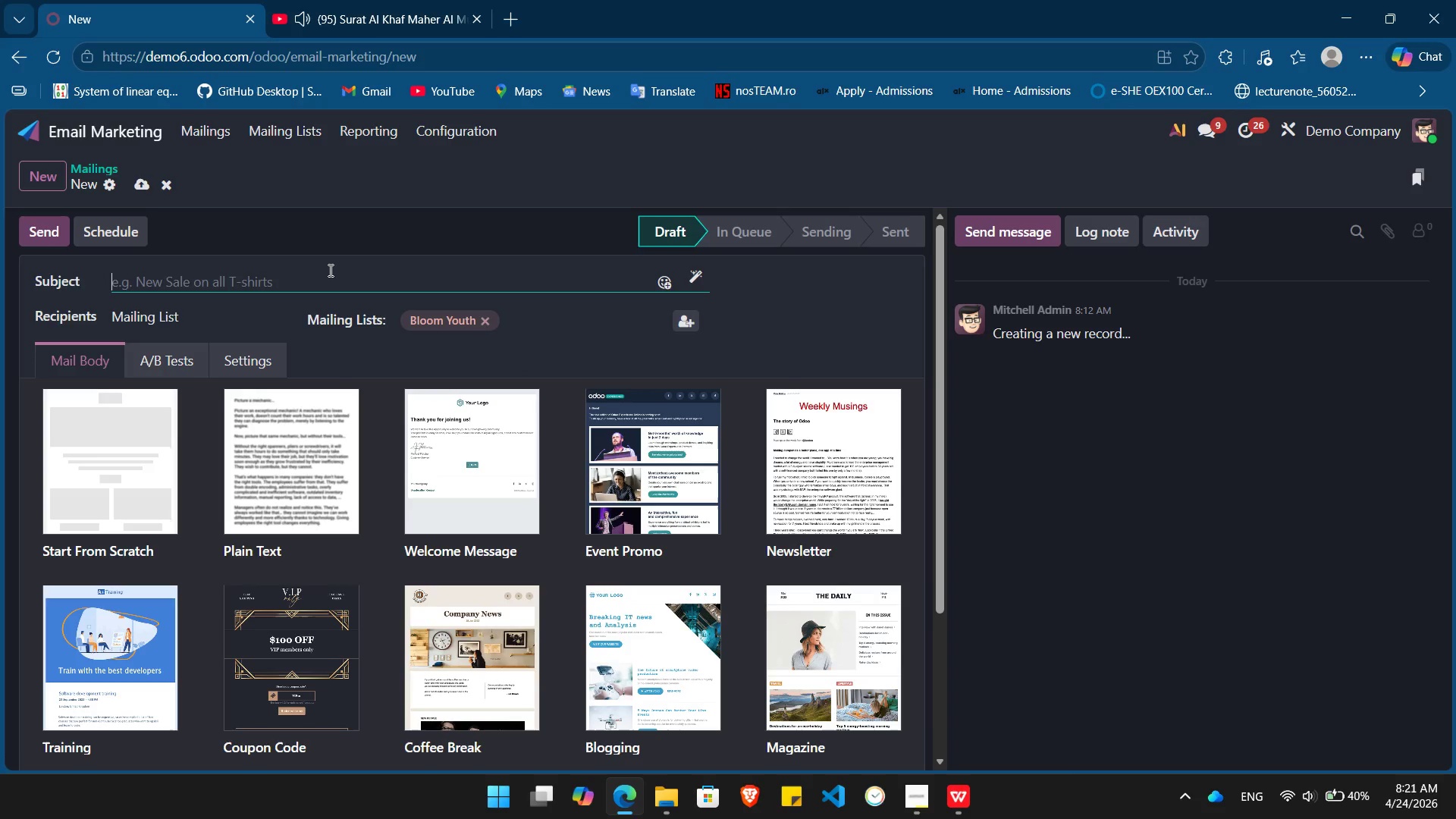 
type(We need your si)
key(Backspace)
type(kills, )
 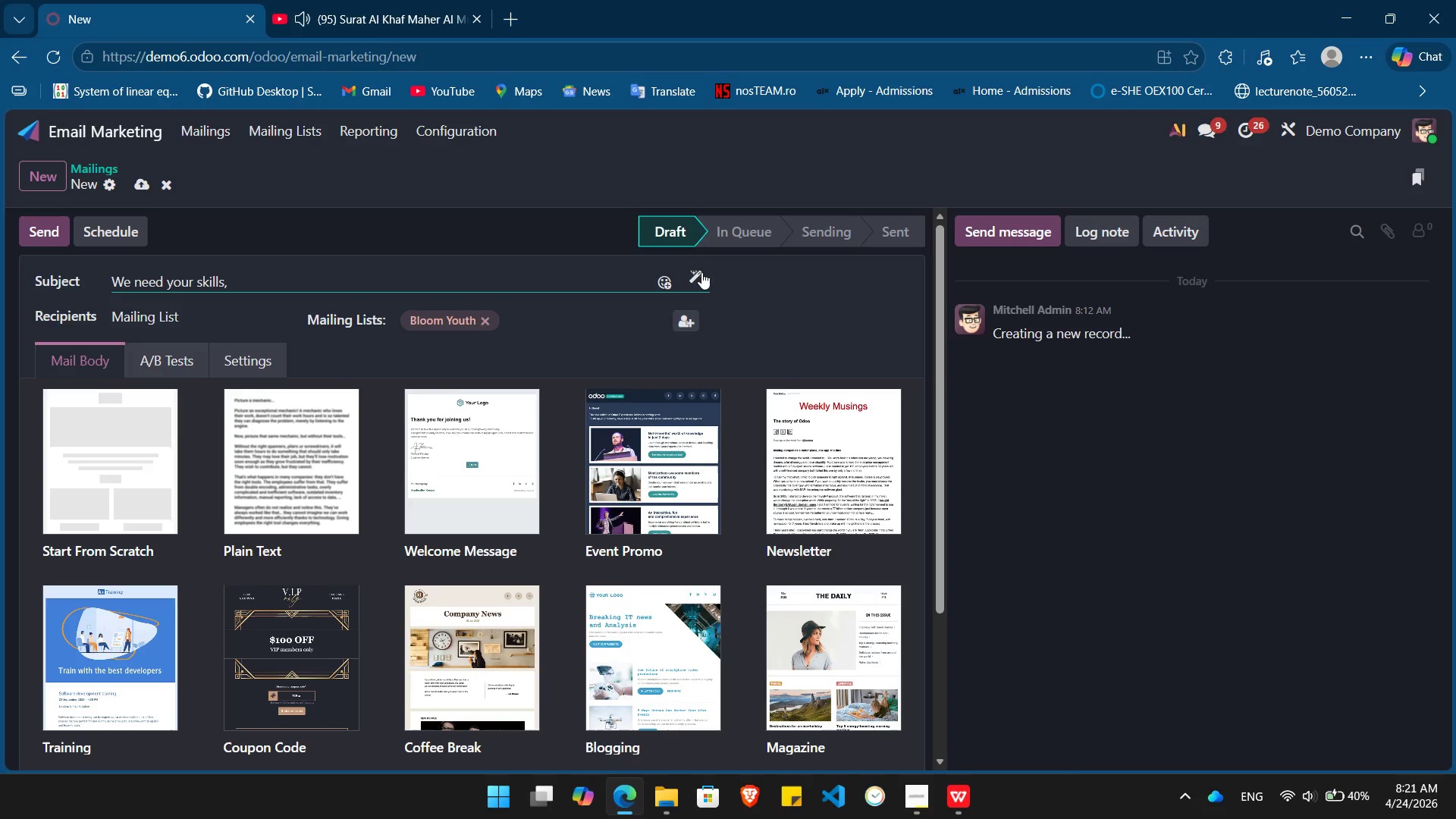 
left_click([698, 273])
 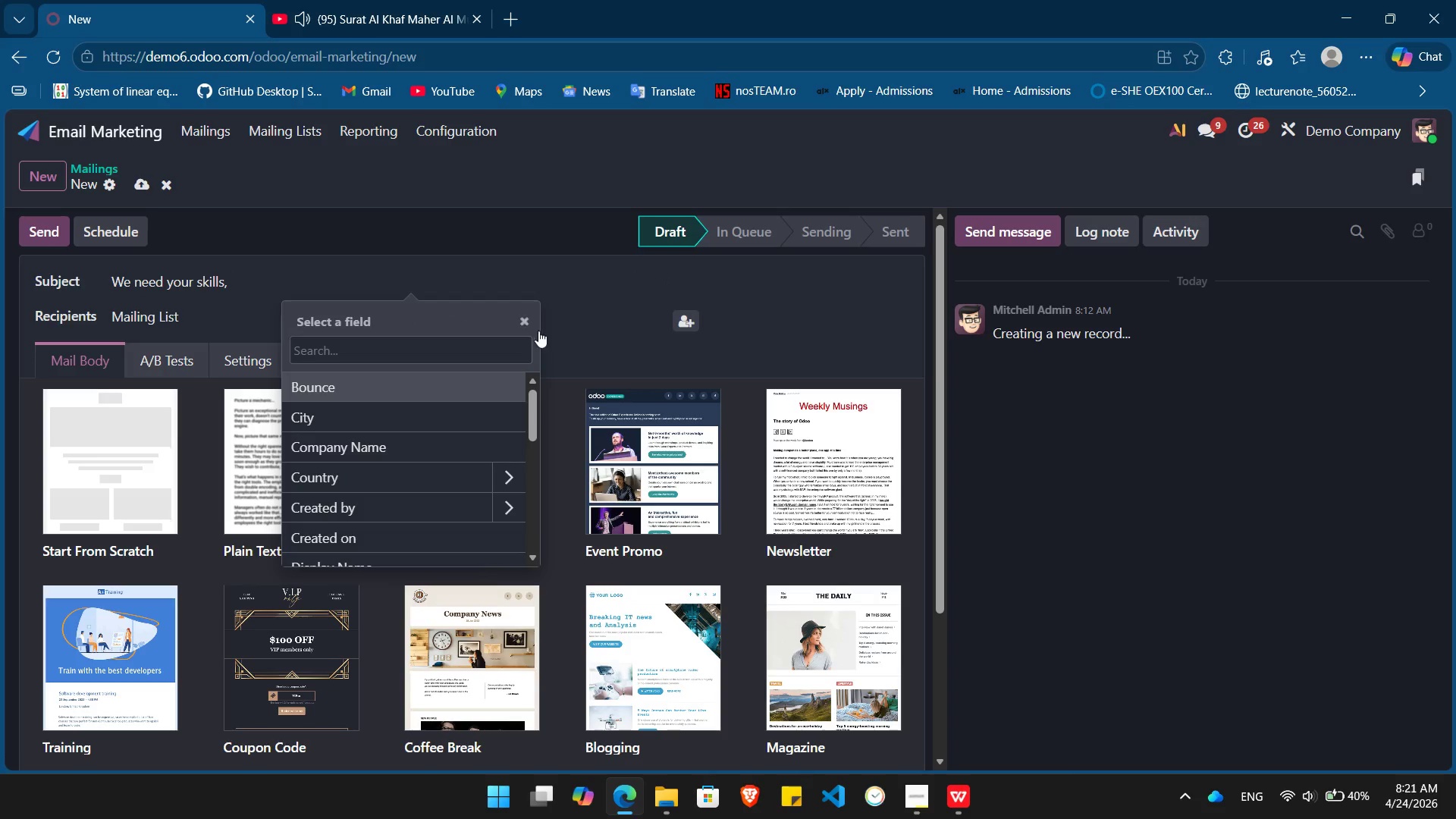 
type(name)
 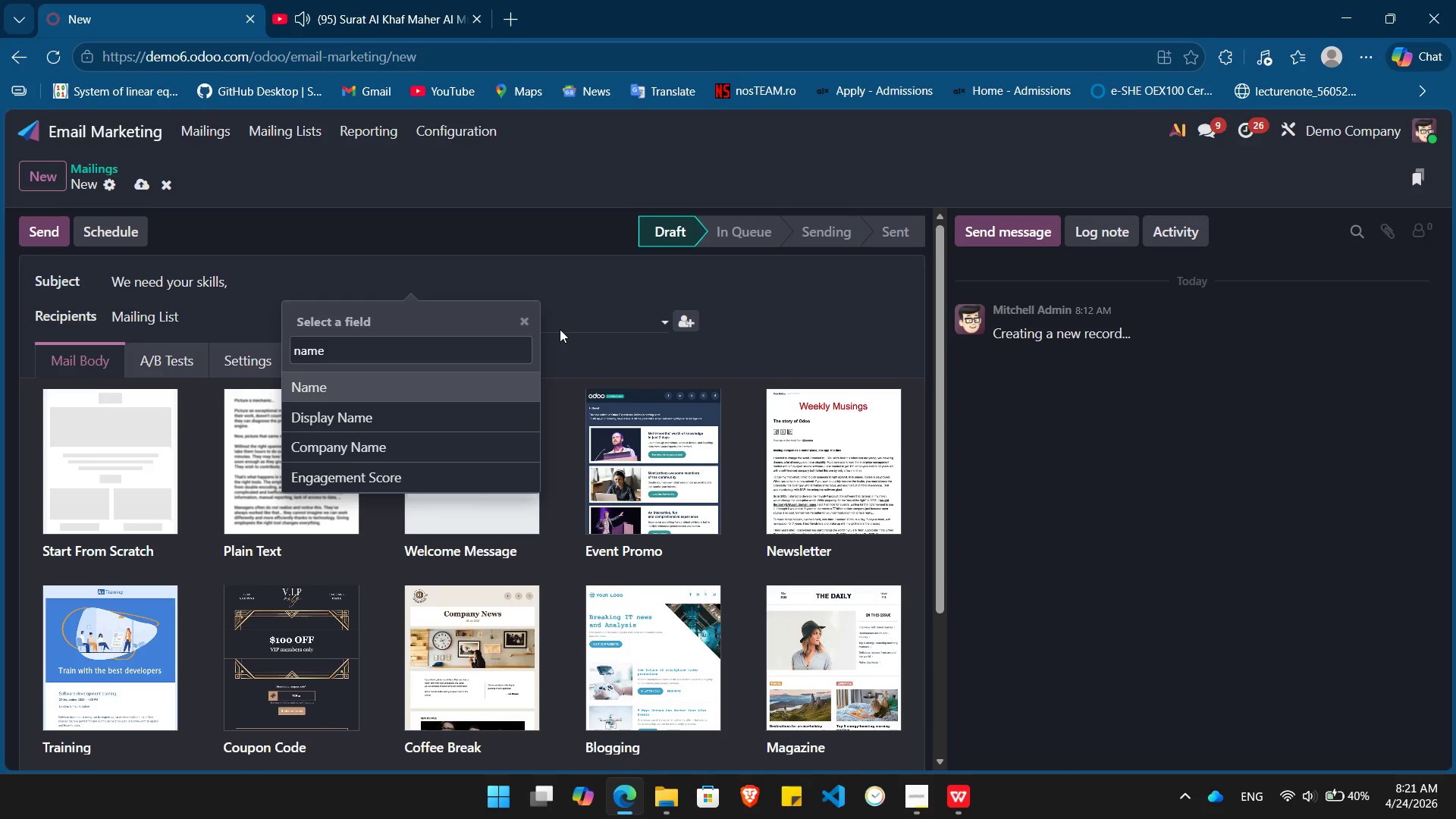 
key(Enter)
 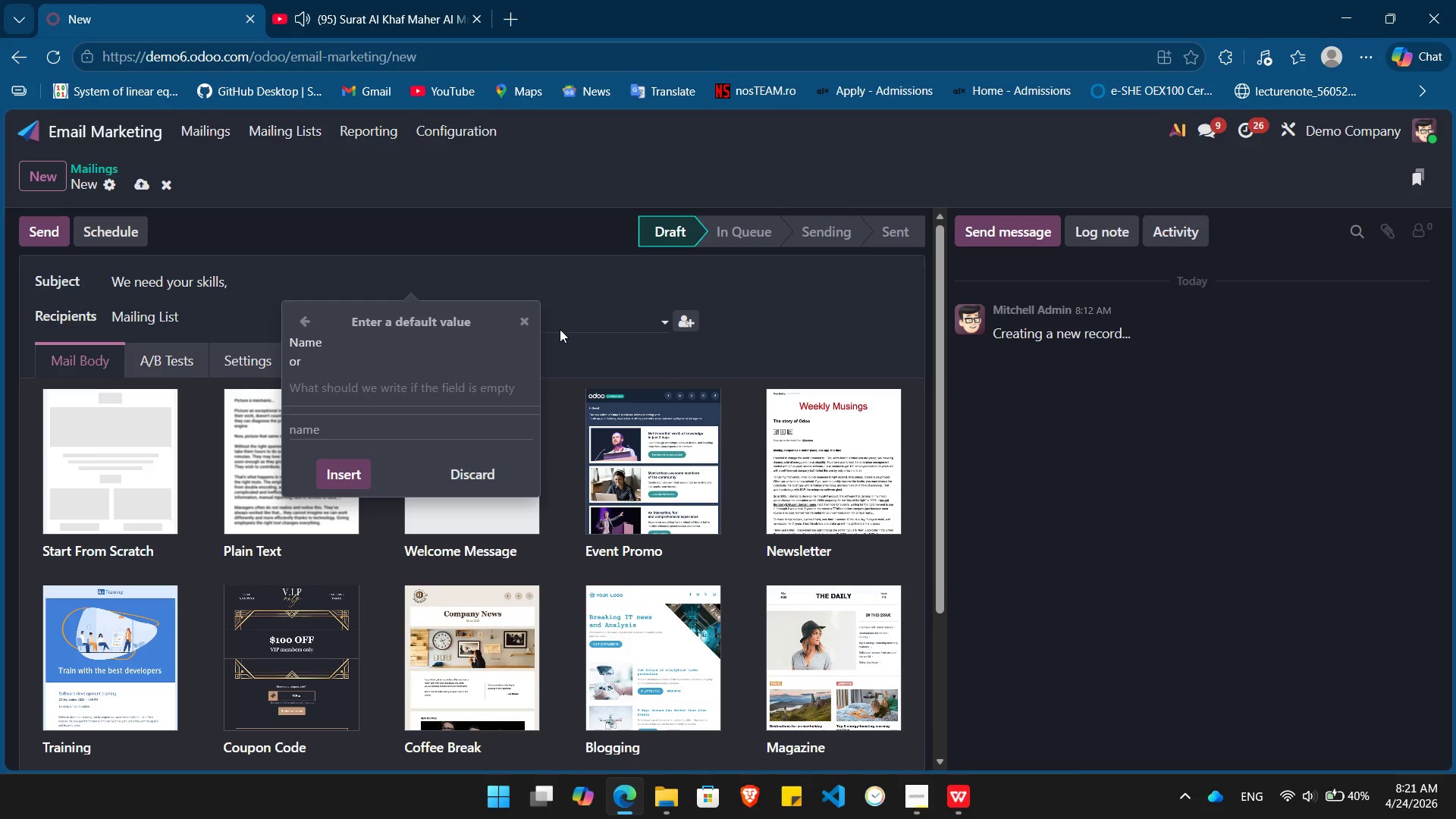 
type(Sir/Madam)
 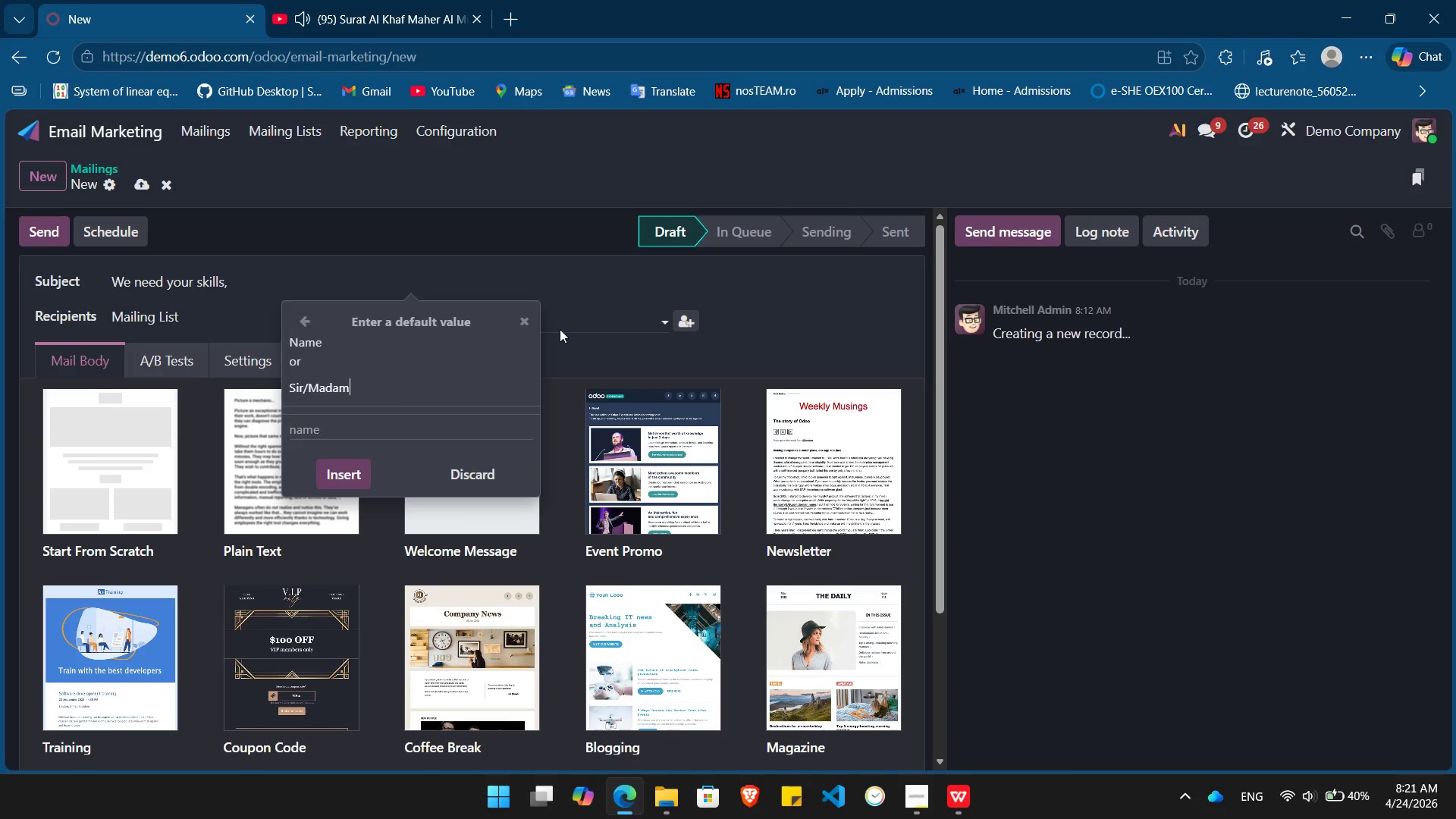 
key(Enter)
 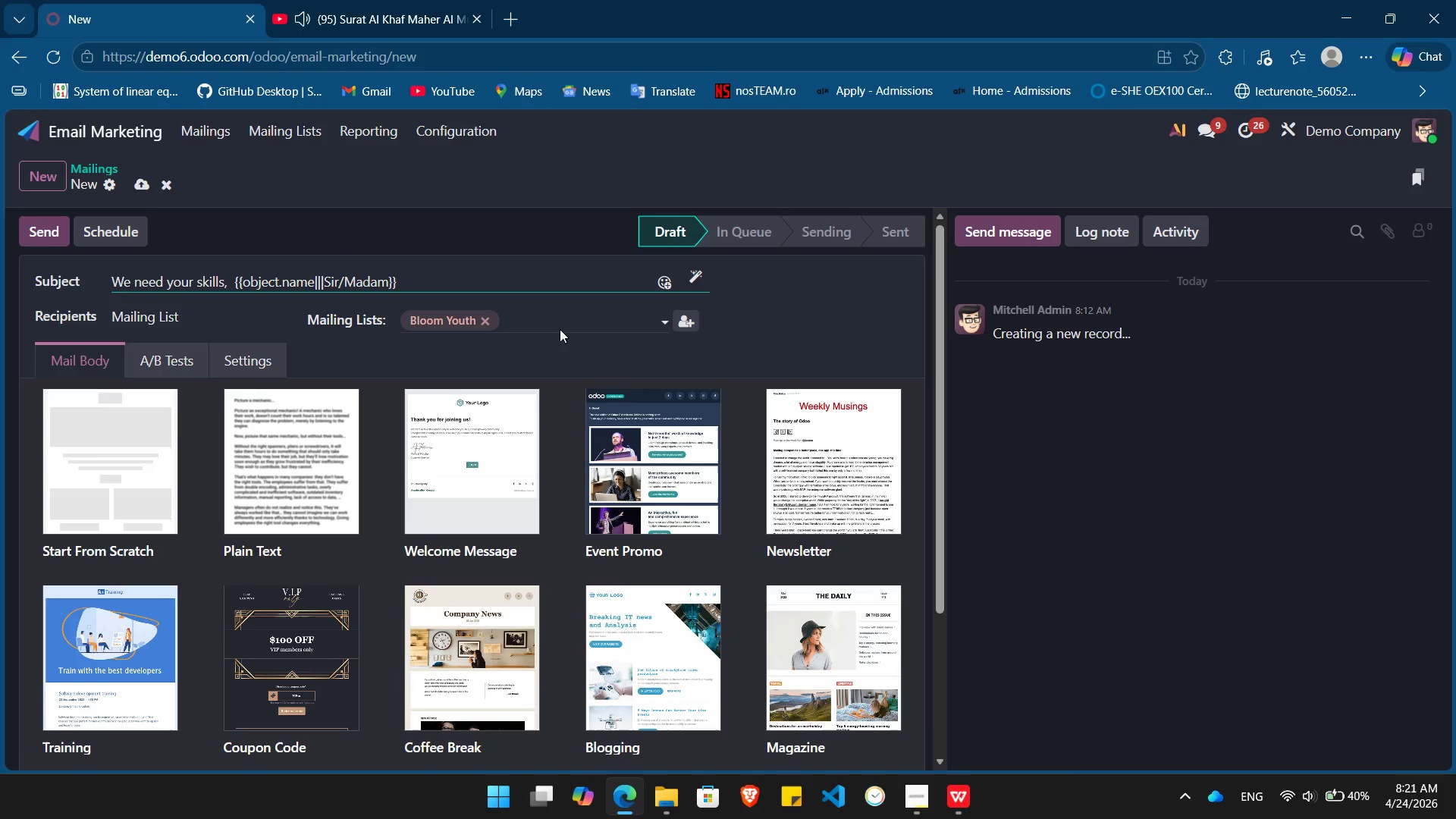 
wait(13.17)
 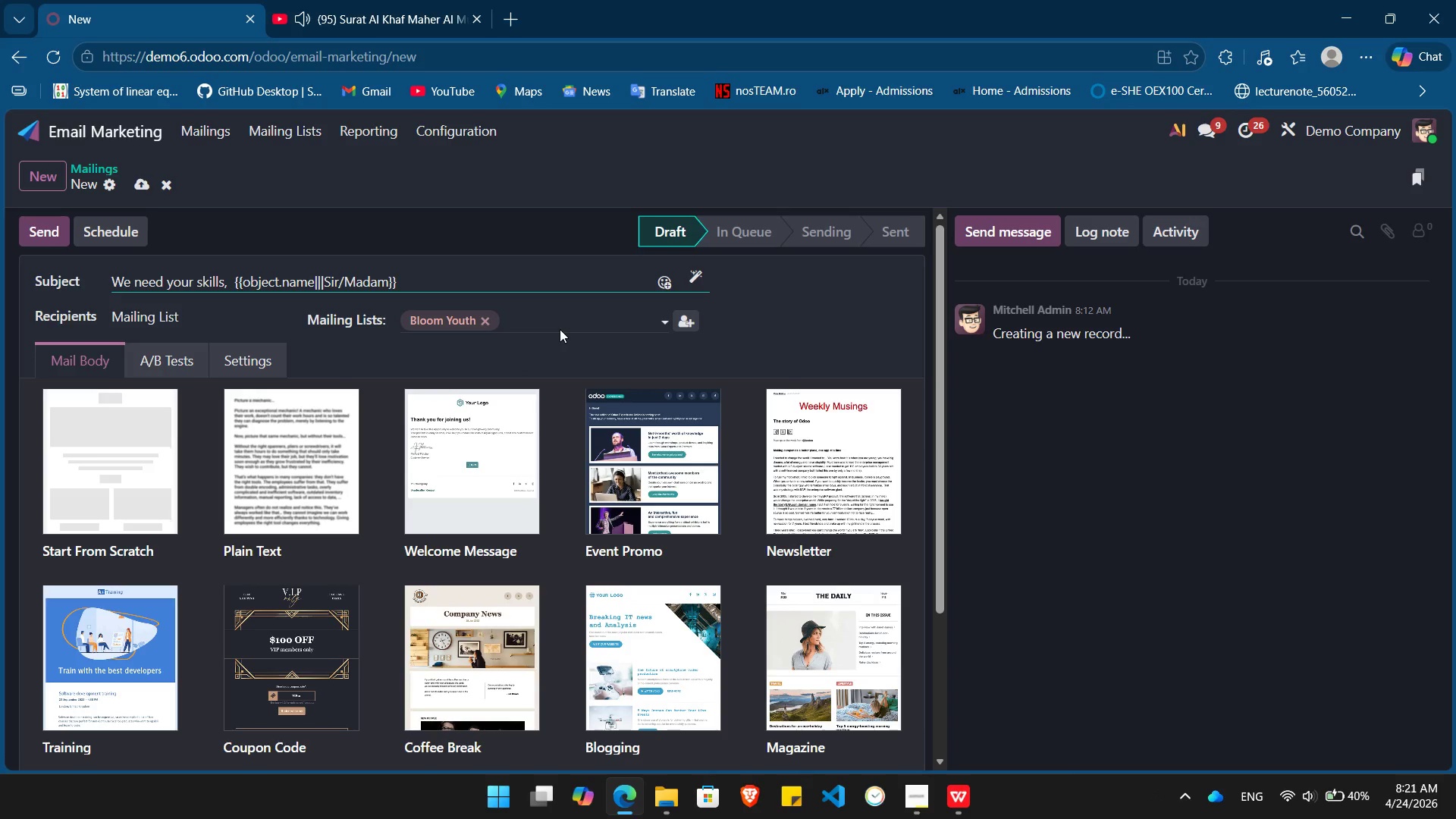 
key(Shift+1)
 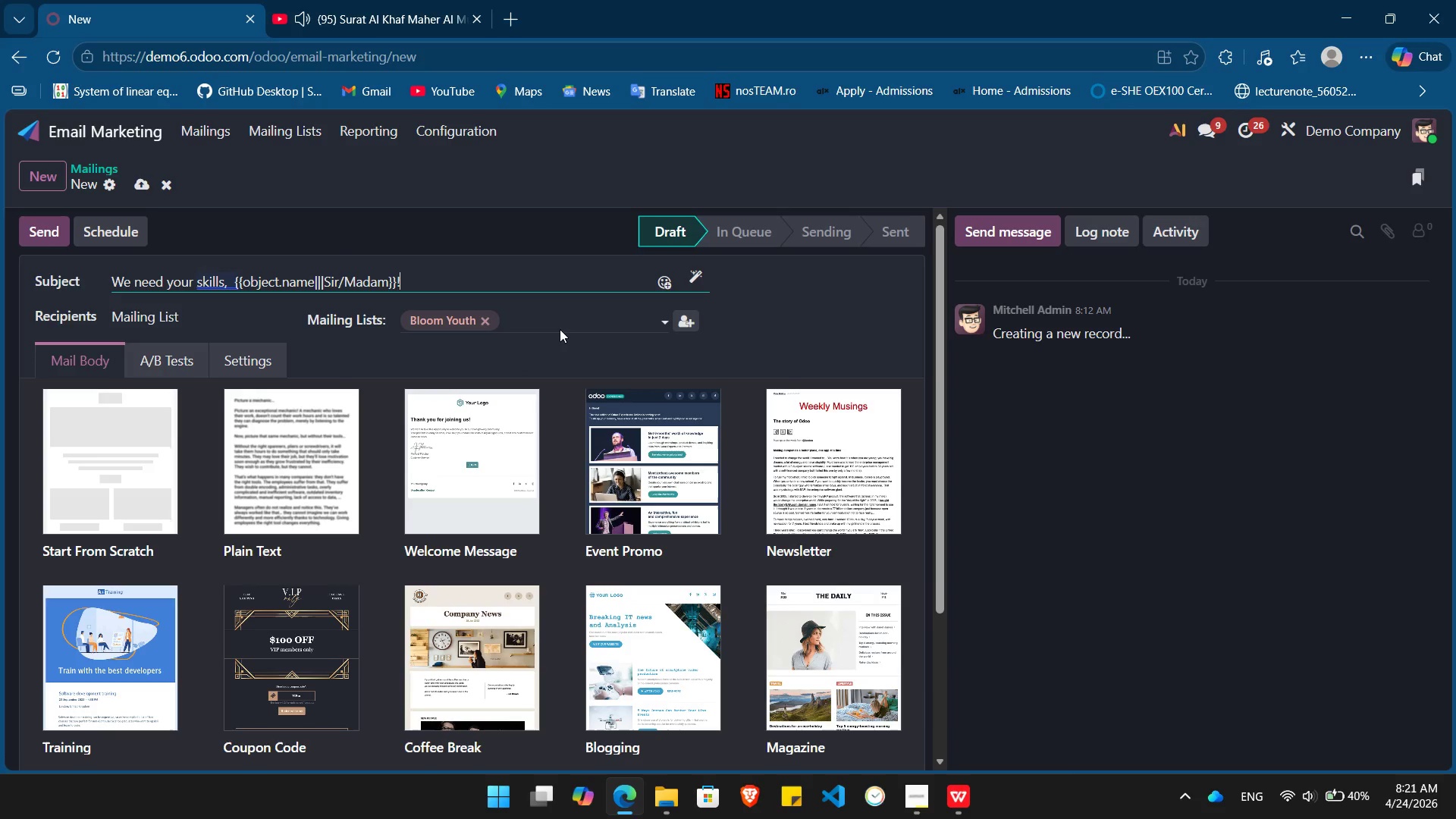 
hold_key(key=ArrowLeft, duration=1.09)
 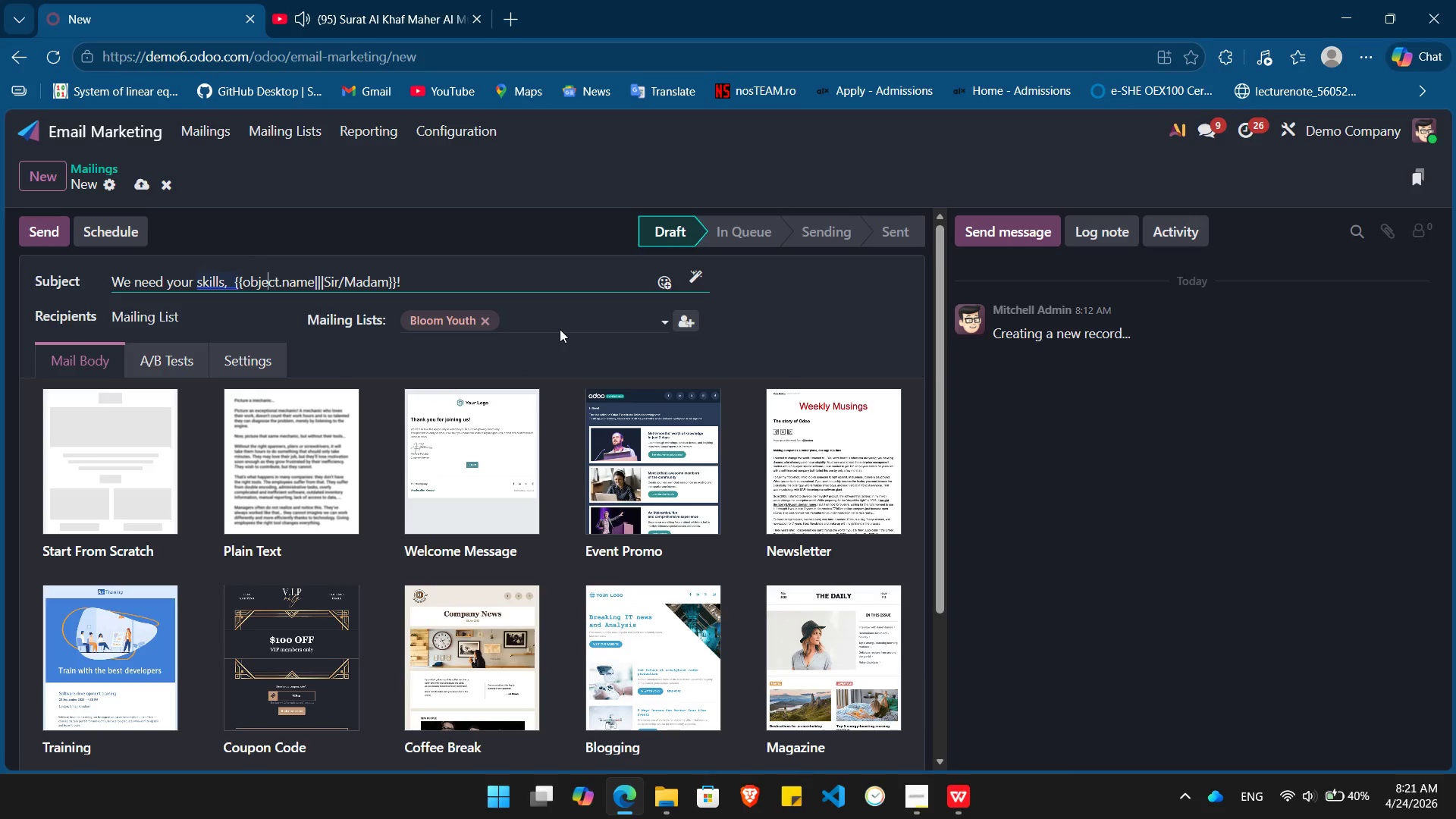 
key(ArrowLeft)
 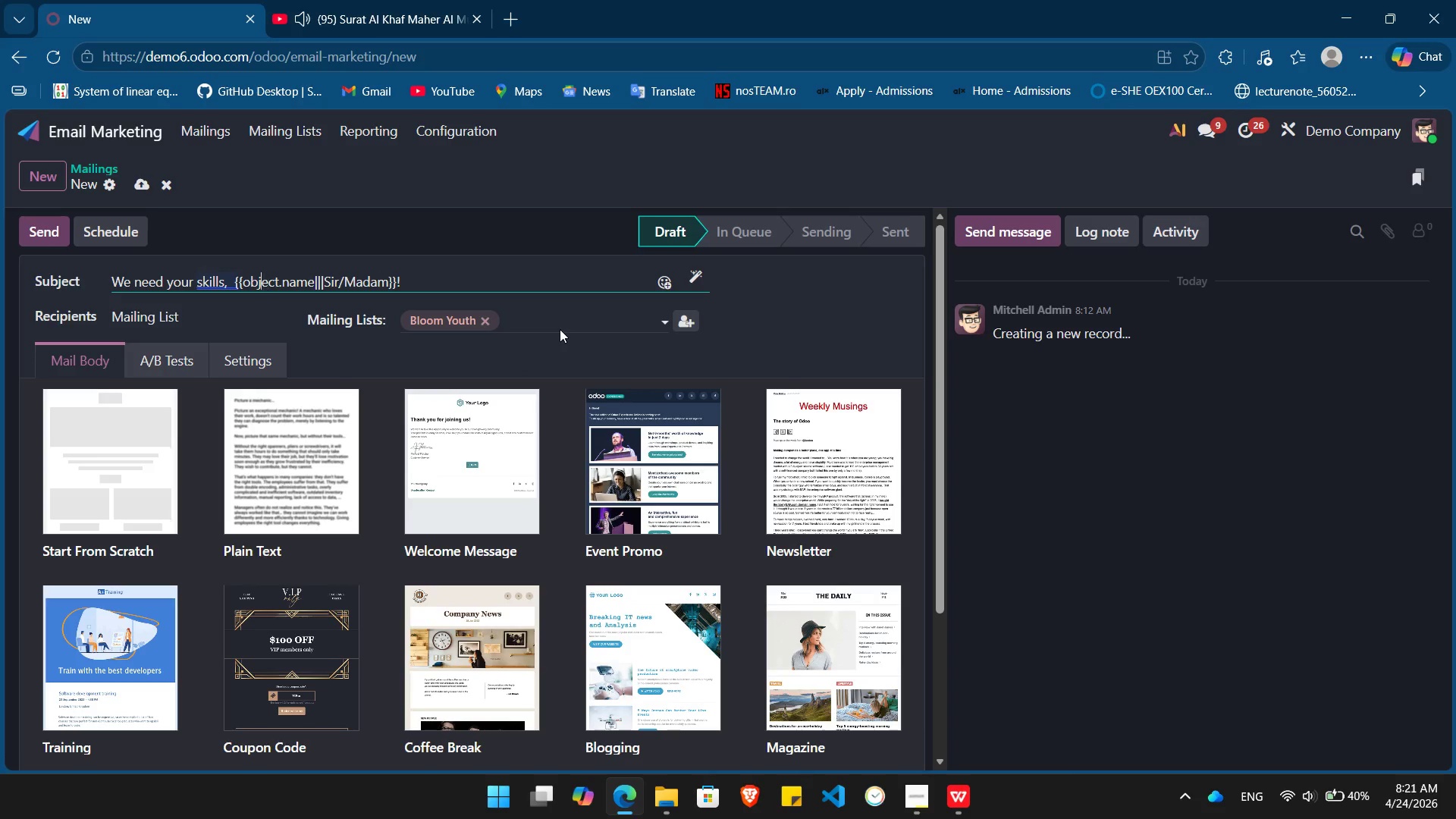 
key(ArrowLeft)
 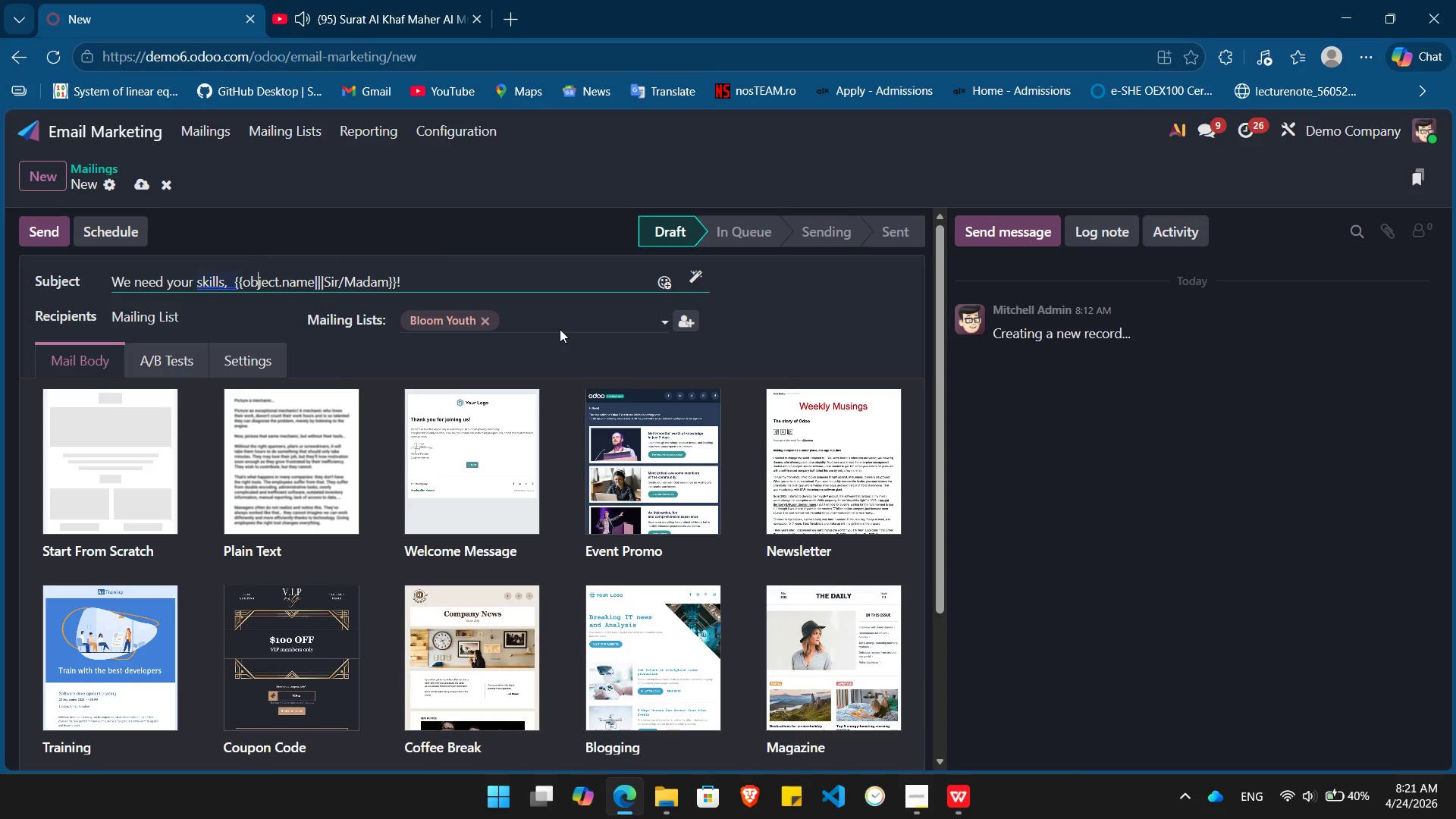 
key(ArrowLeft)
 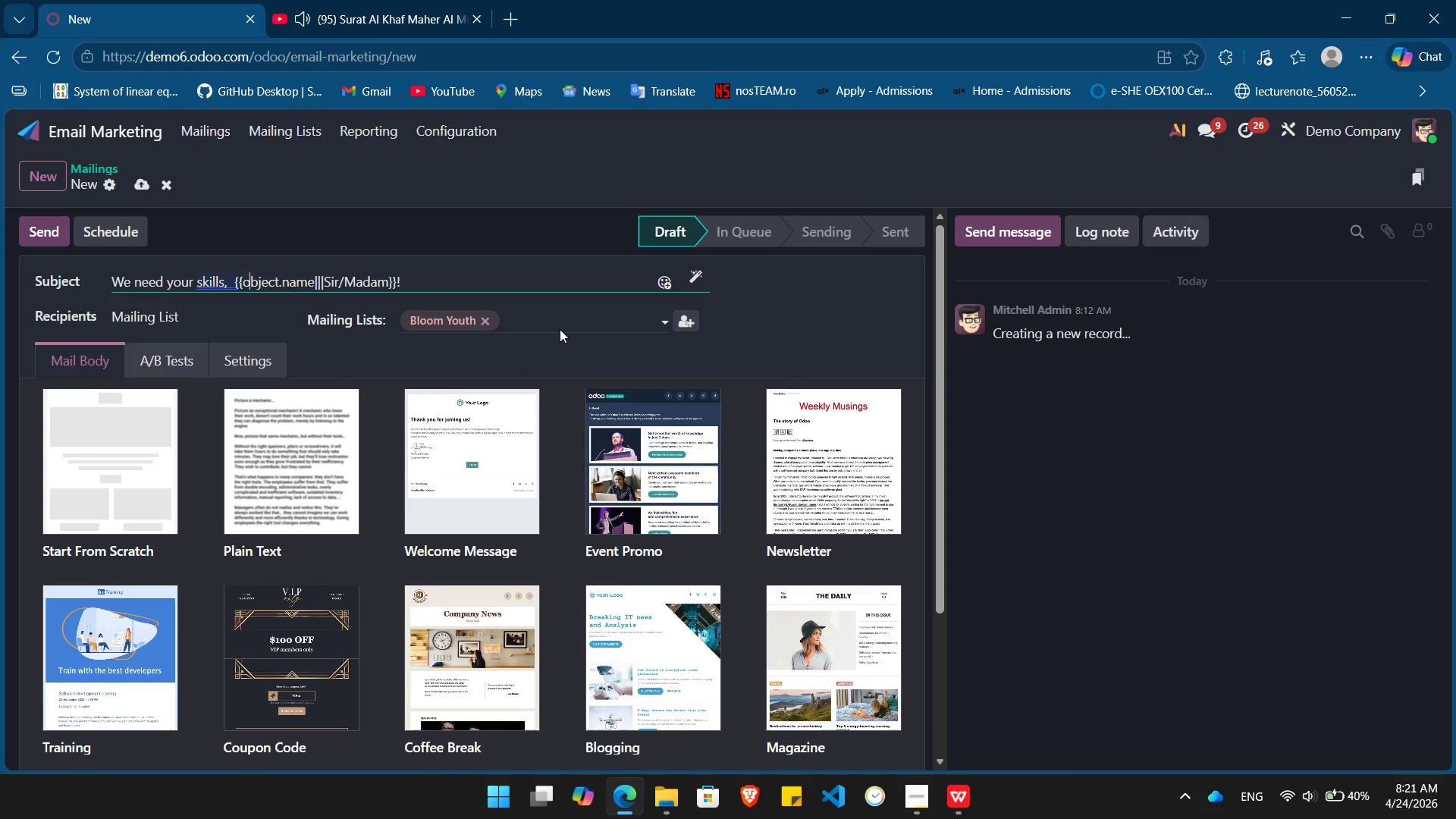 
key(ArrowLeft)
 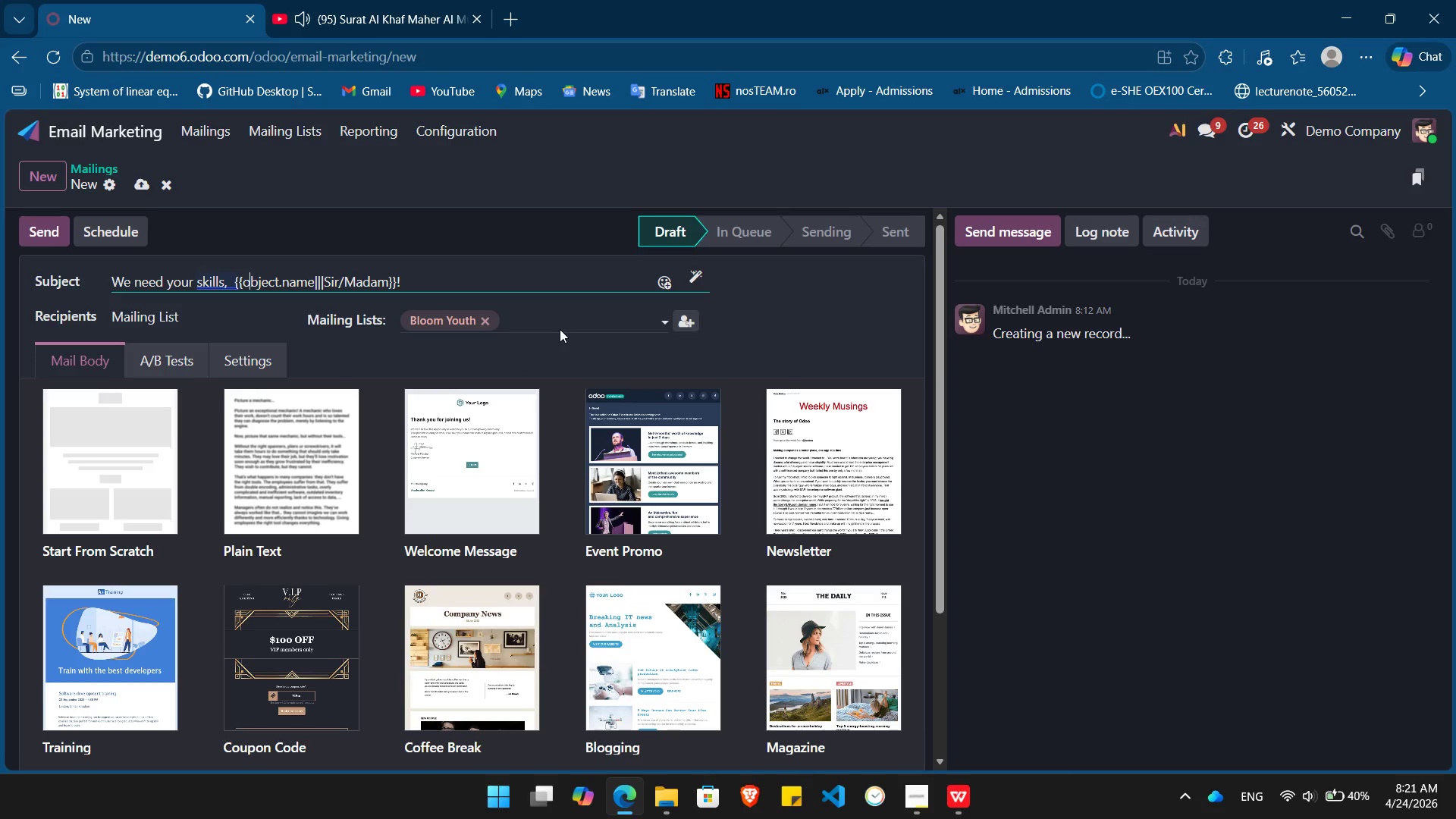 
key(ArrowLeft)
 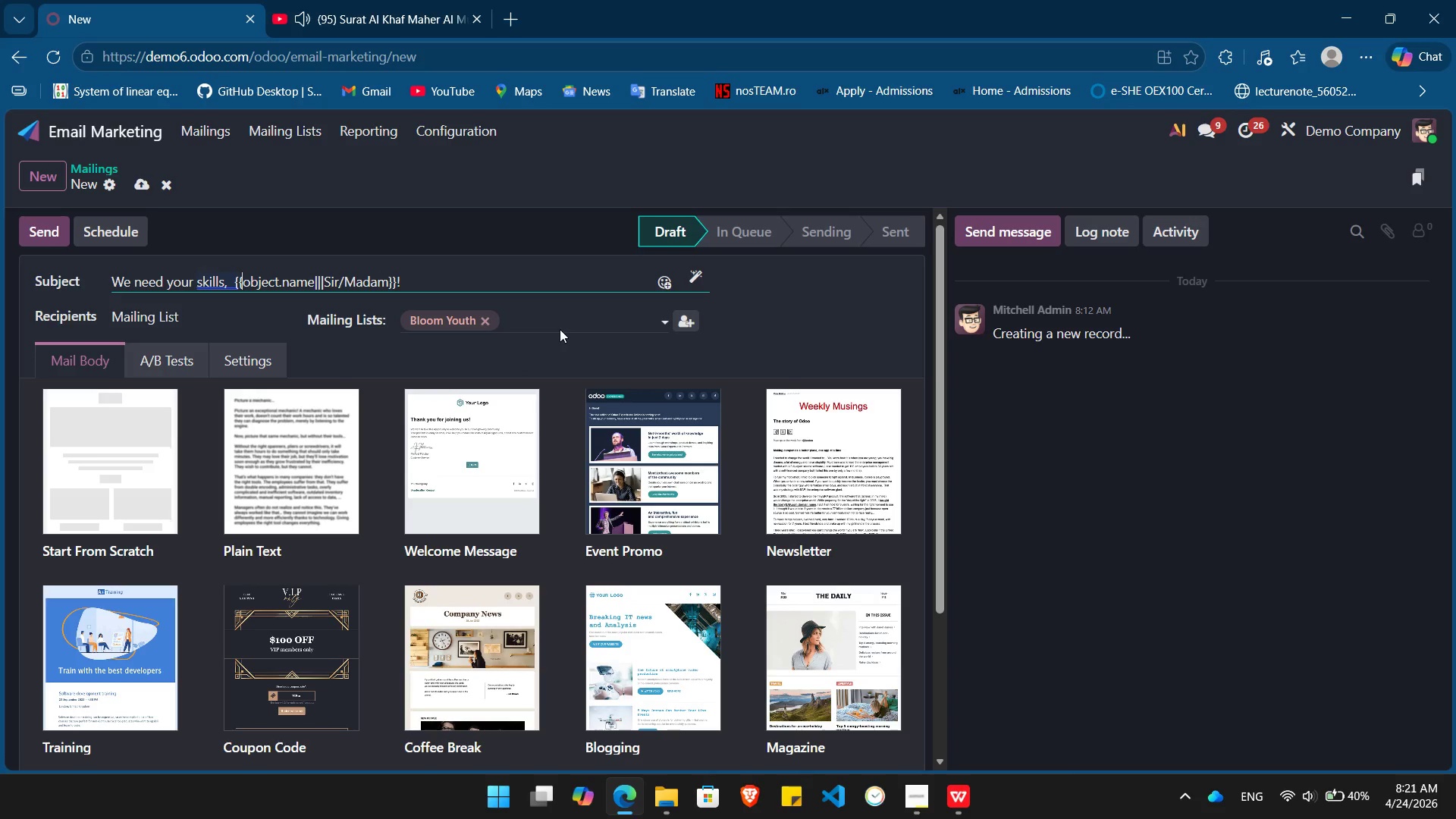 
key(ArrowLeft)
 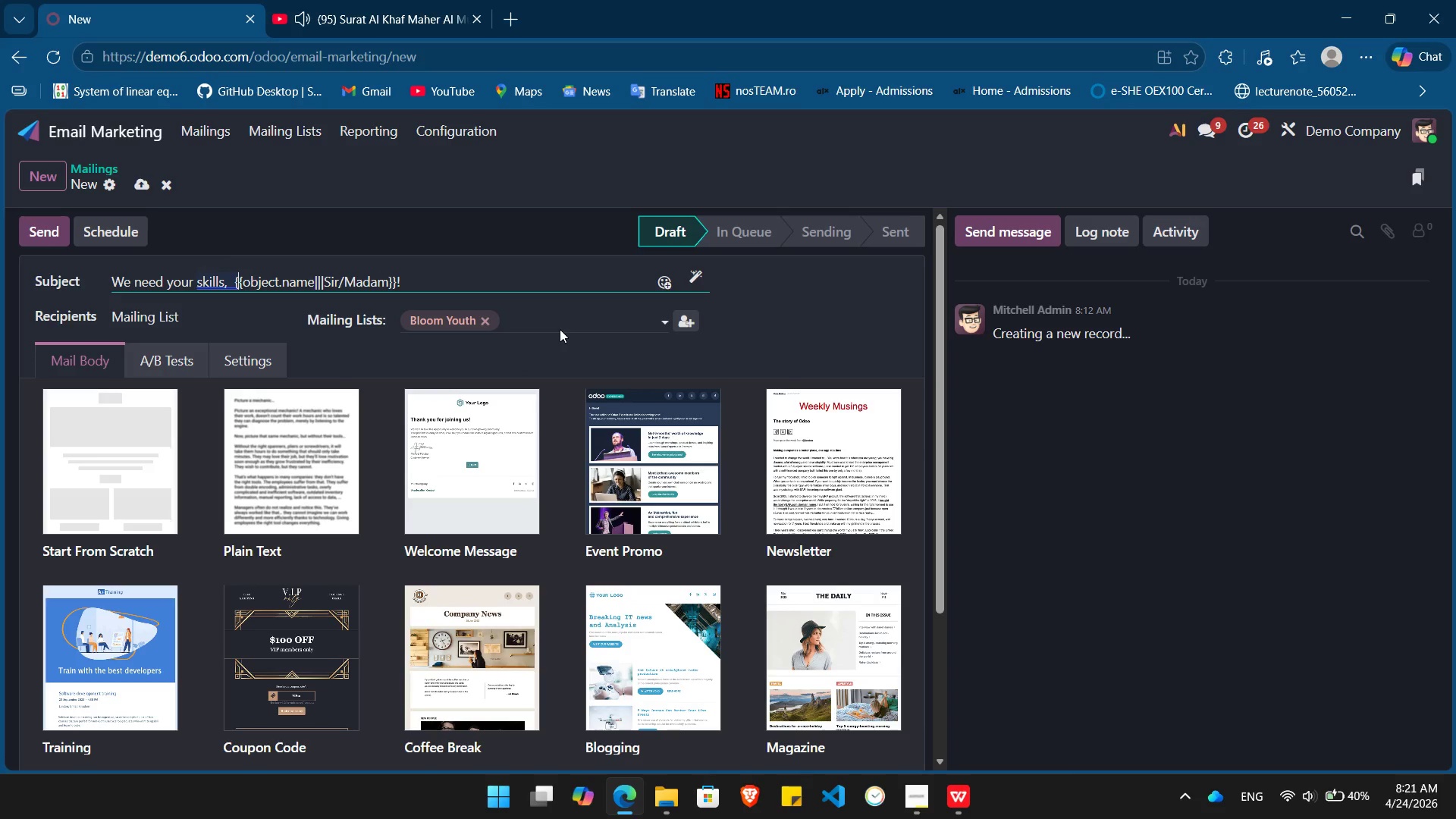 
key(ArrowLeft)
 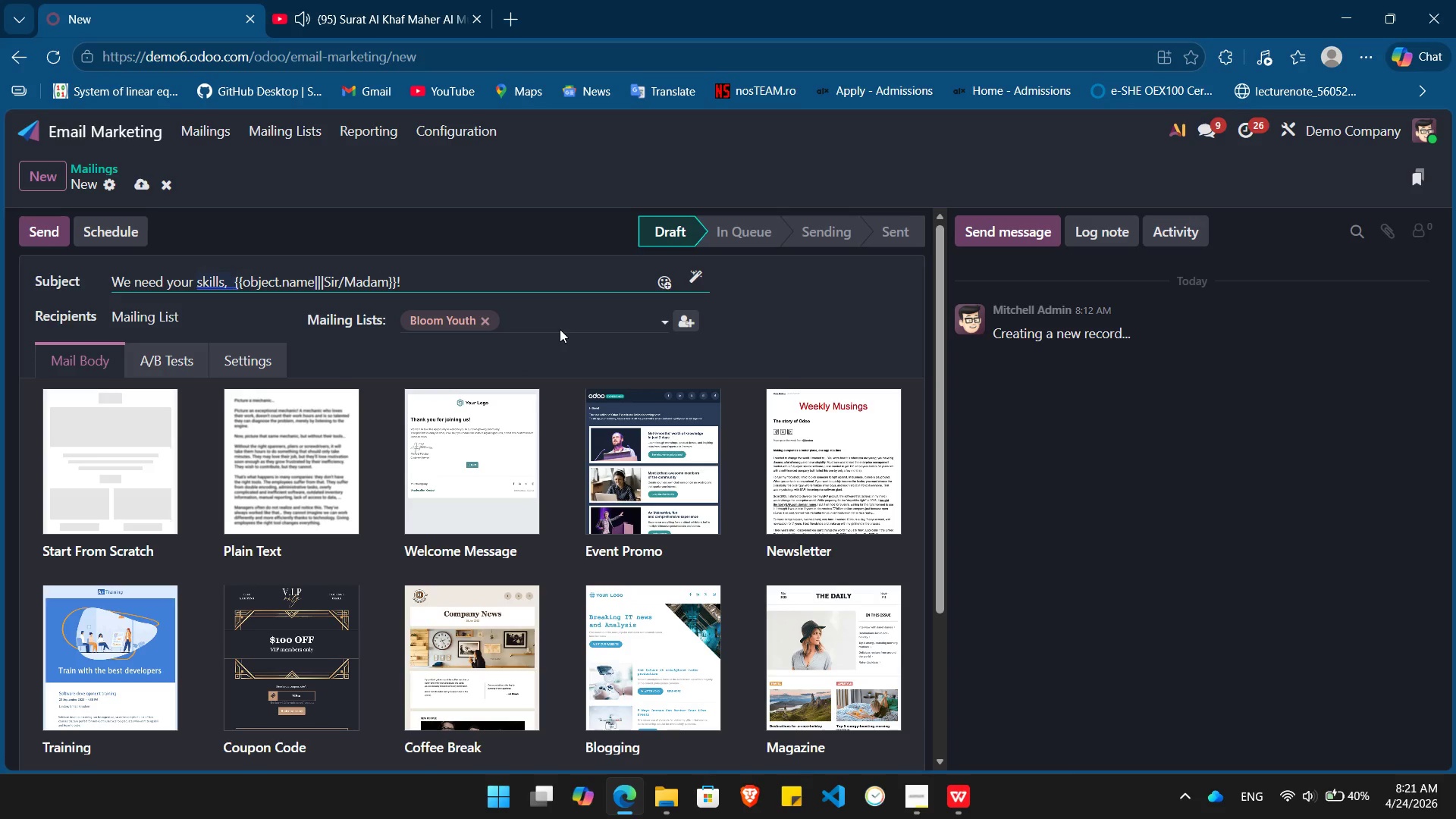 
key(Backspace)
 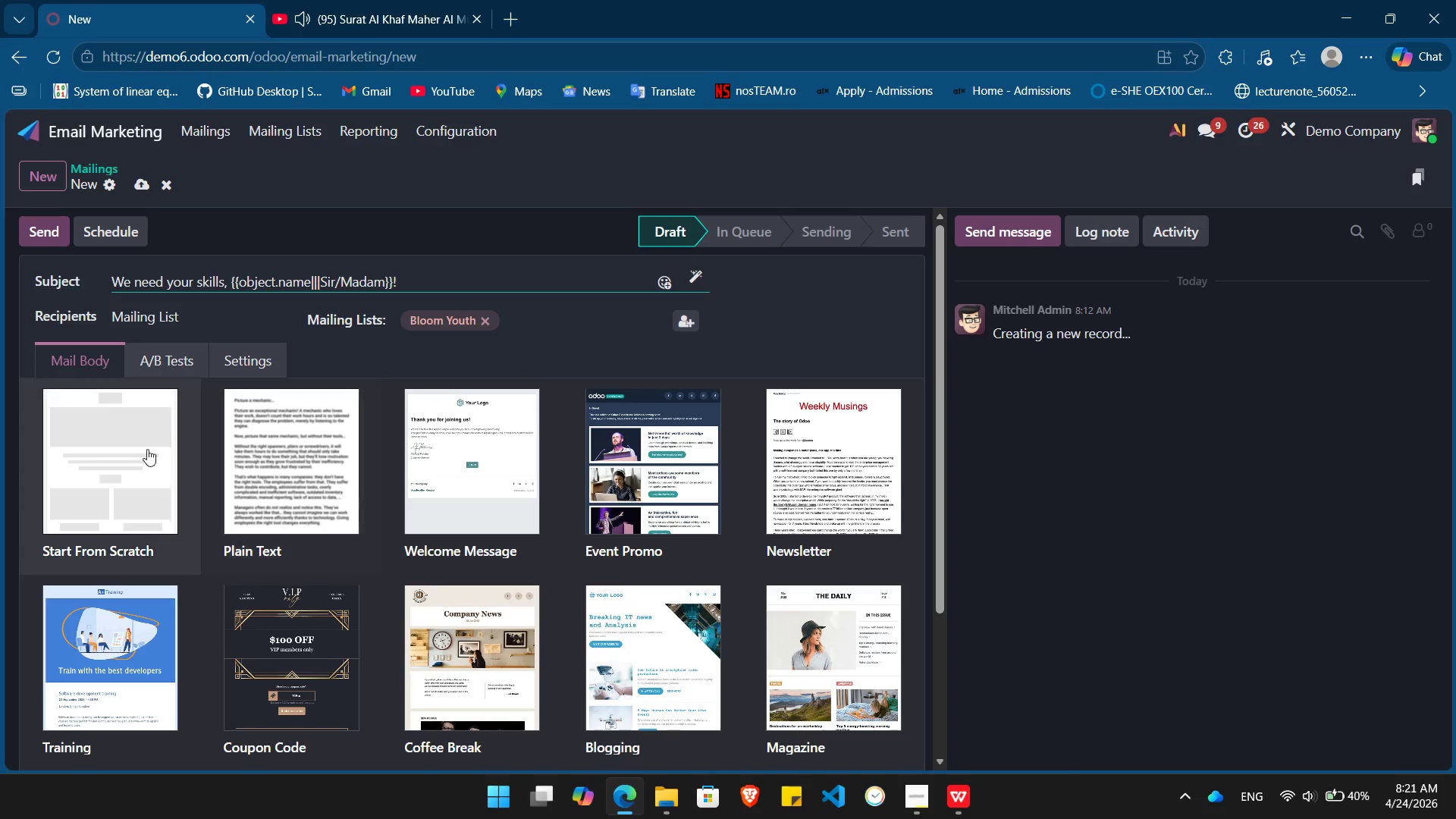 
left_click([137, 442])
 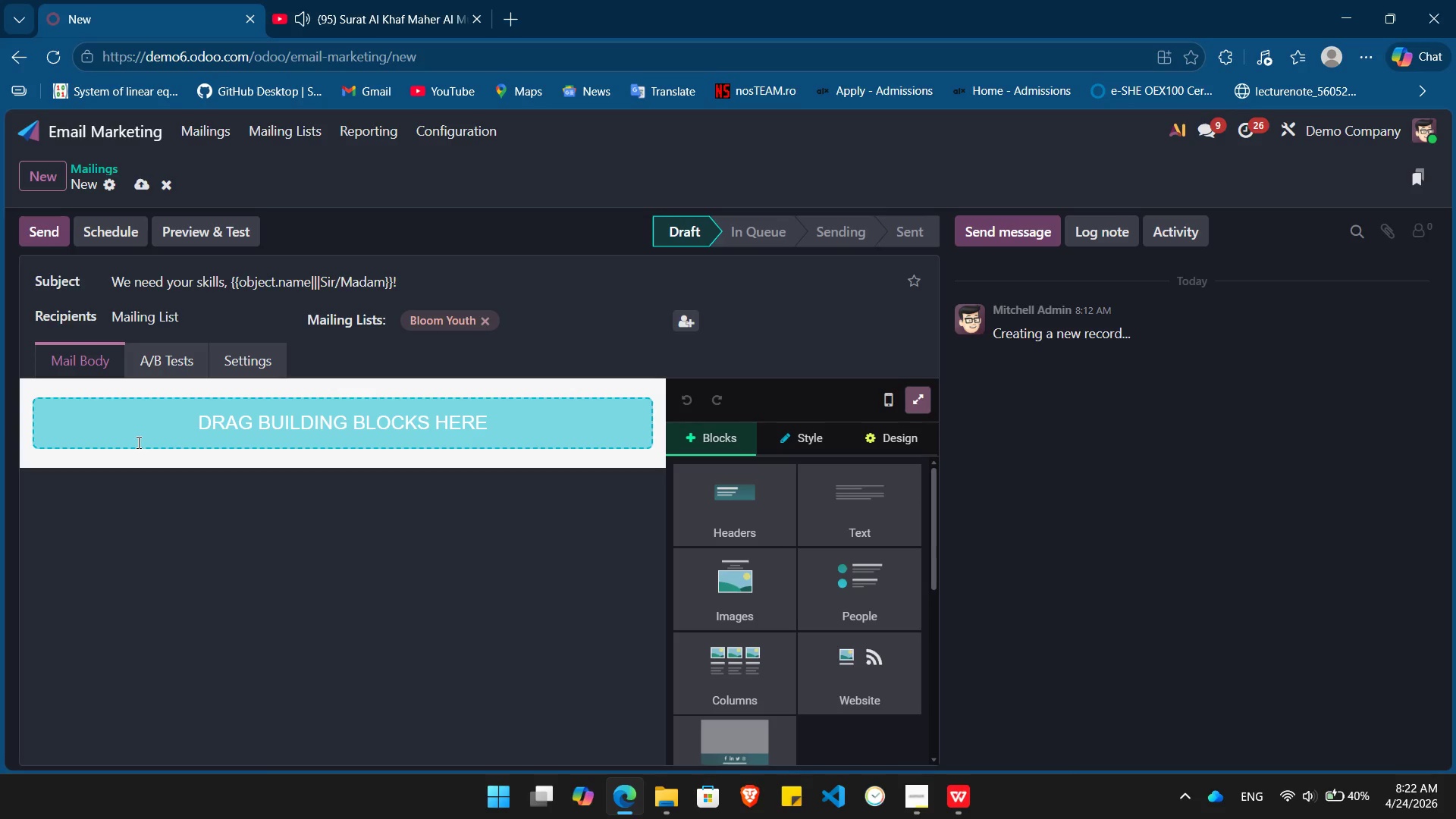 
wait(19.39)
 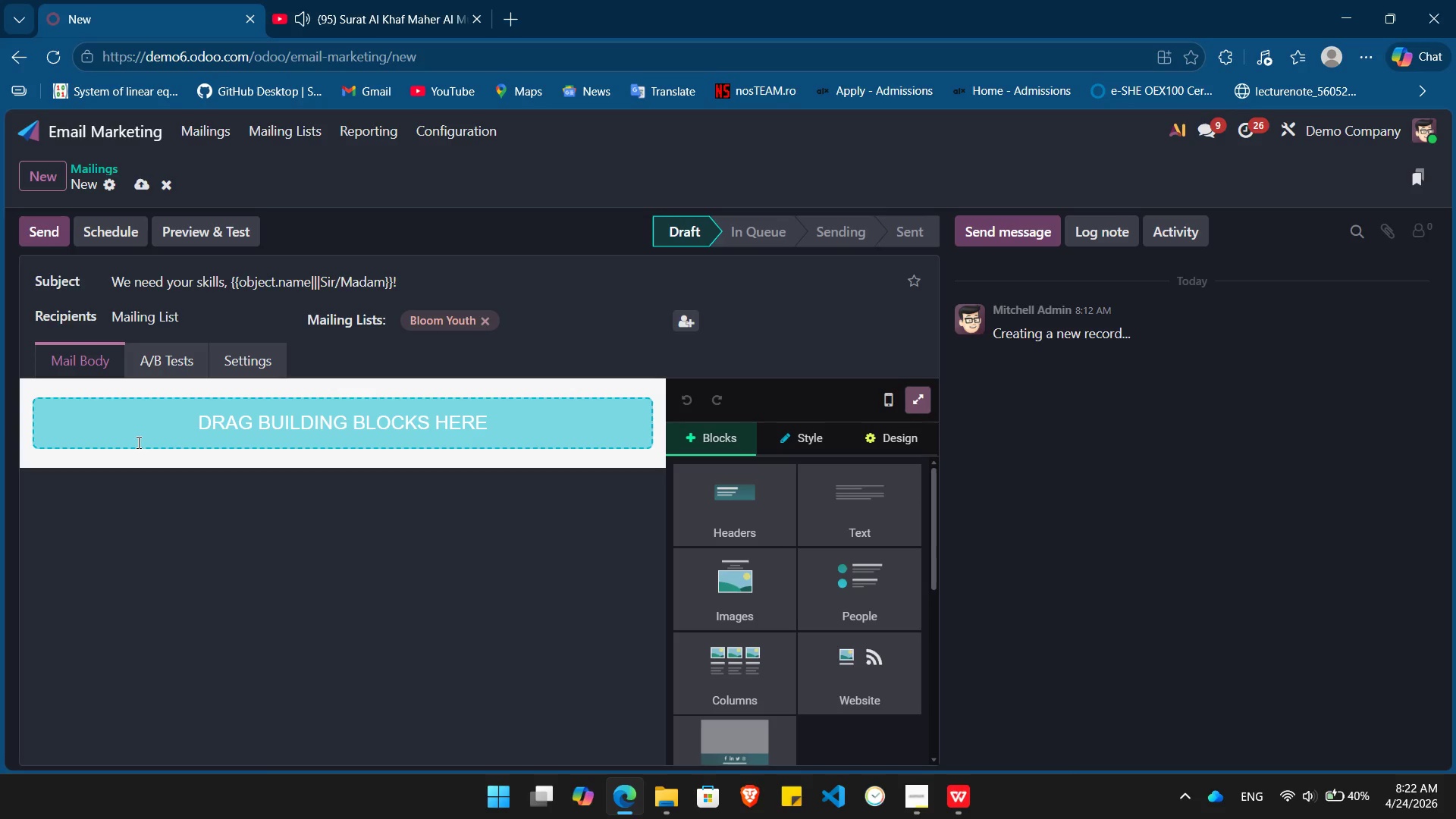 
key(Alt+Tab)